 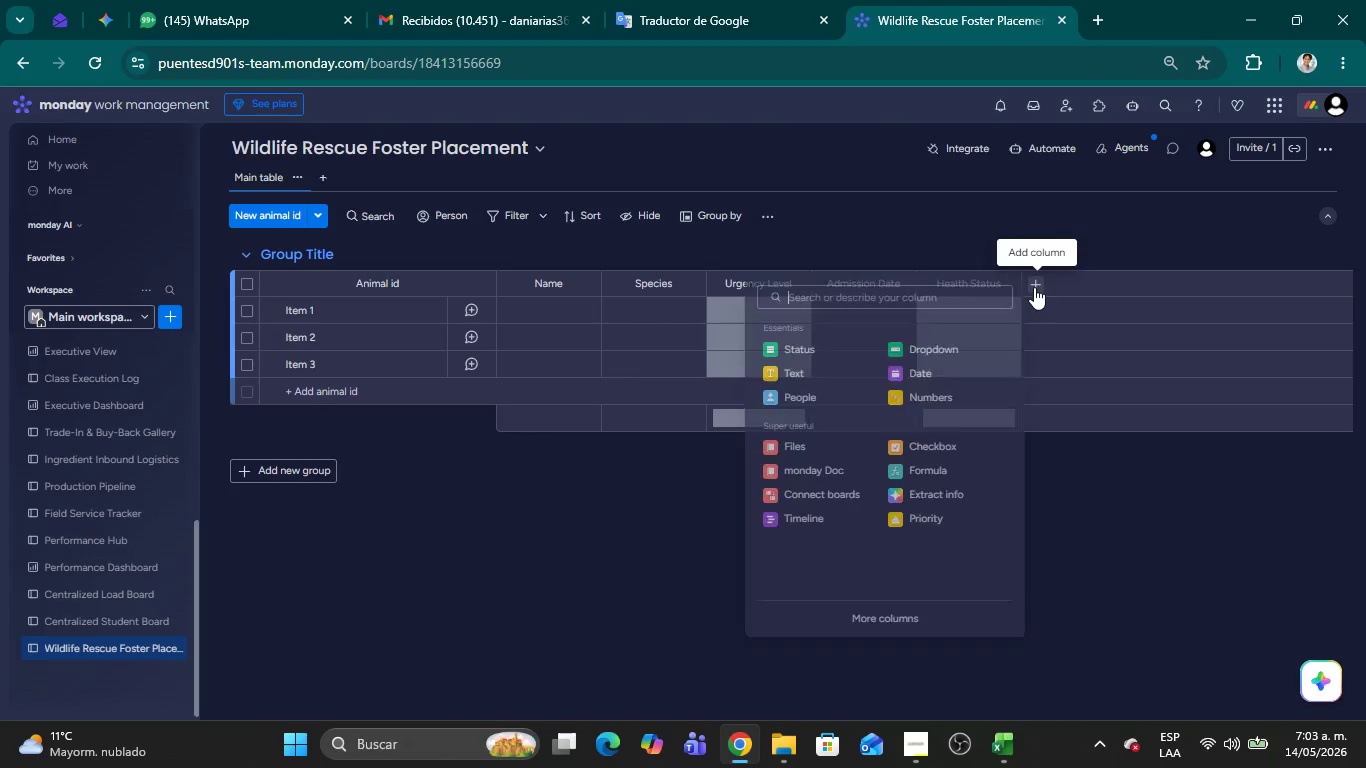 
left_click([815, 349])
 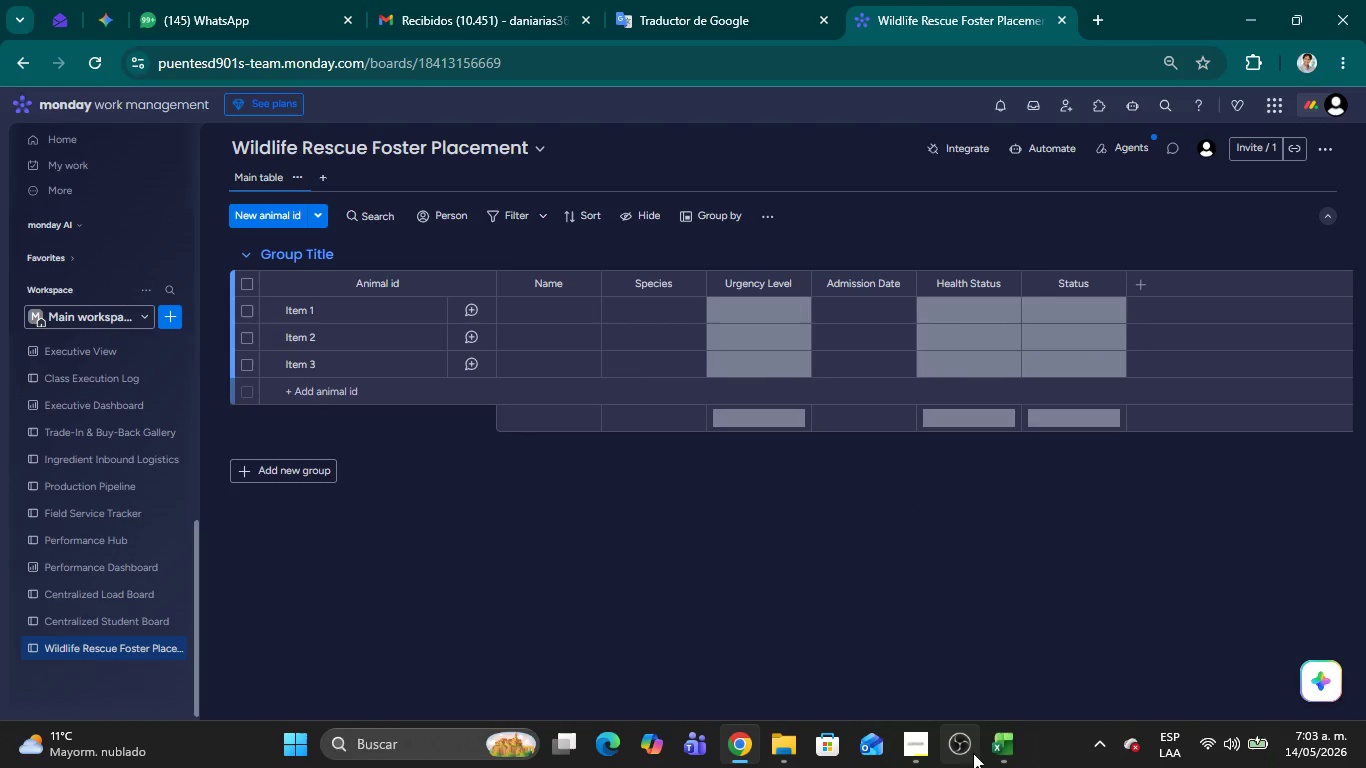 
left_click([1001, 754])
 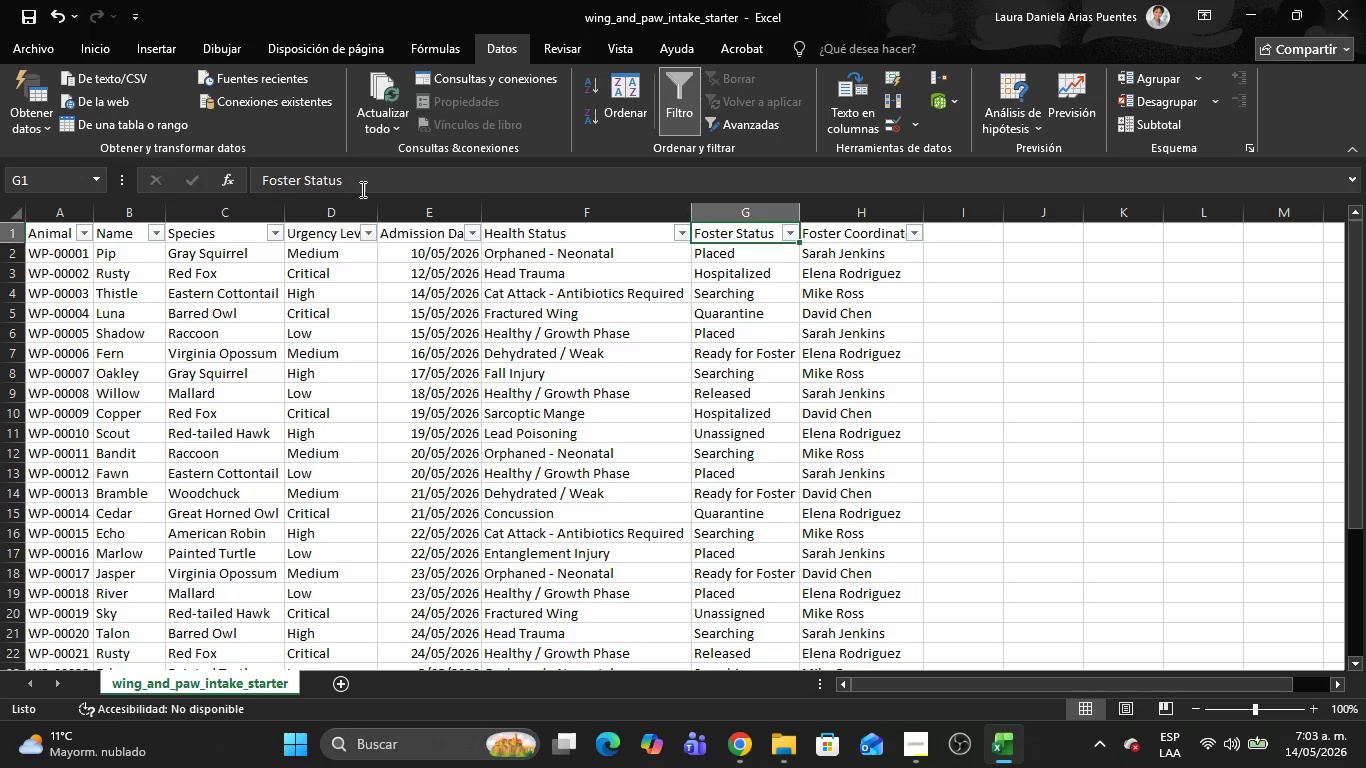 
left_click_drag(start_coordinate=[357, 184], to_coordinate=[226, 194])
 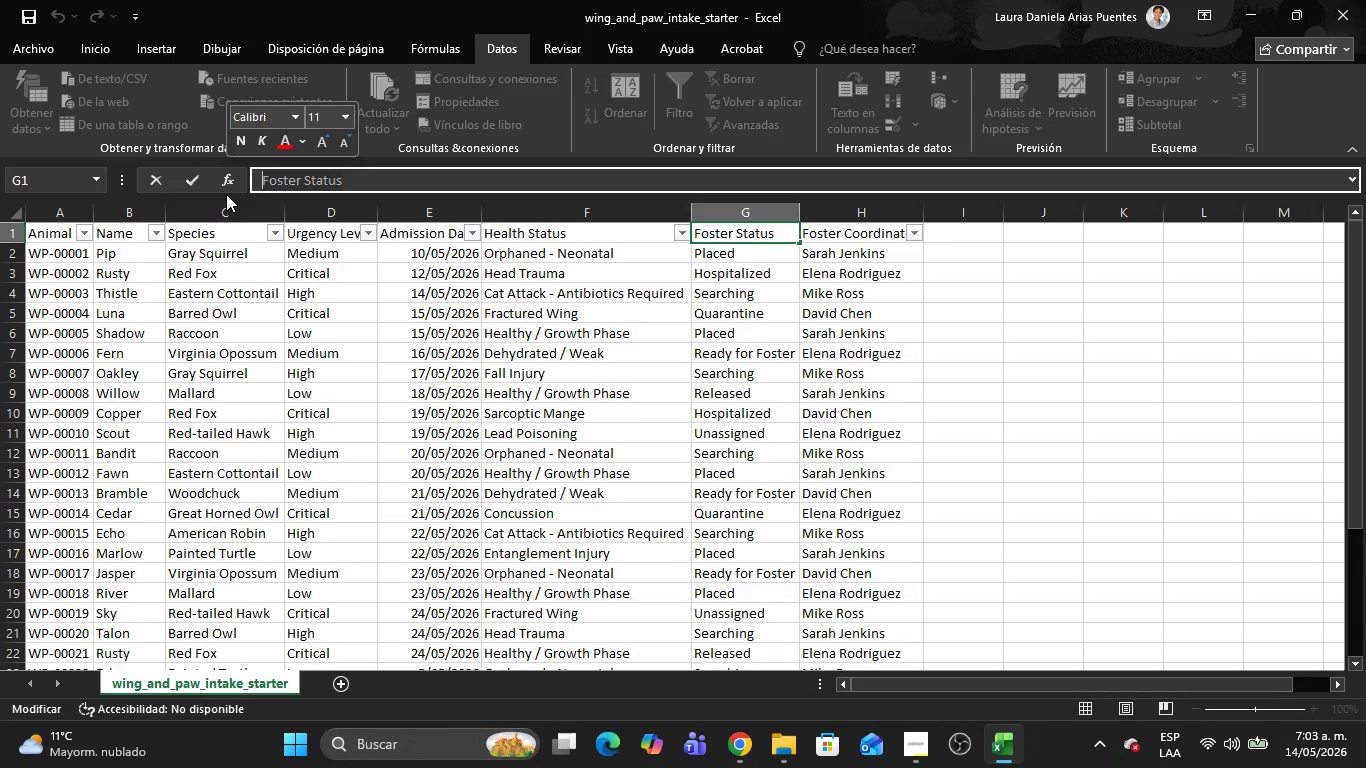 
key(Control+C)
 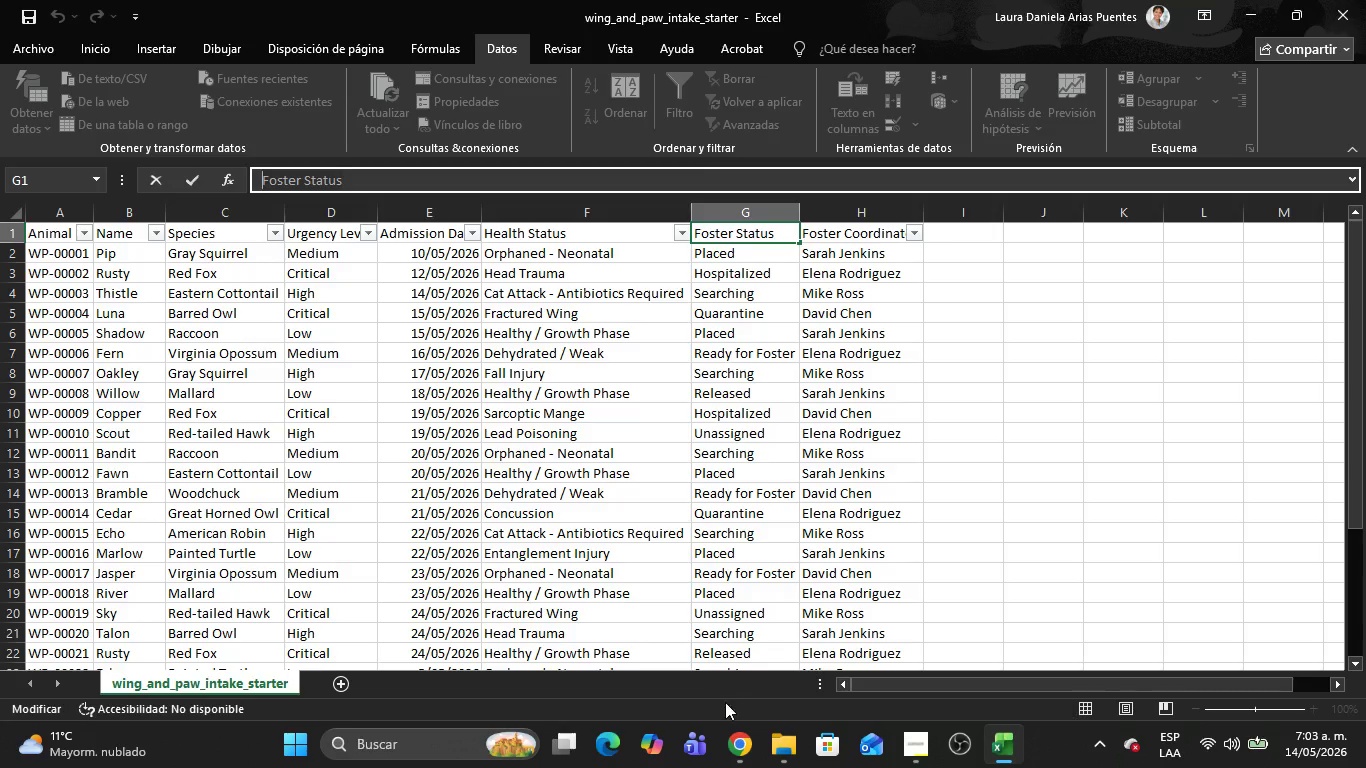 
left_click([736, 730])